 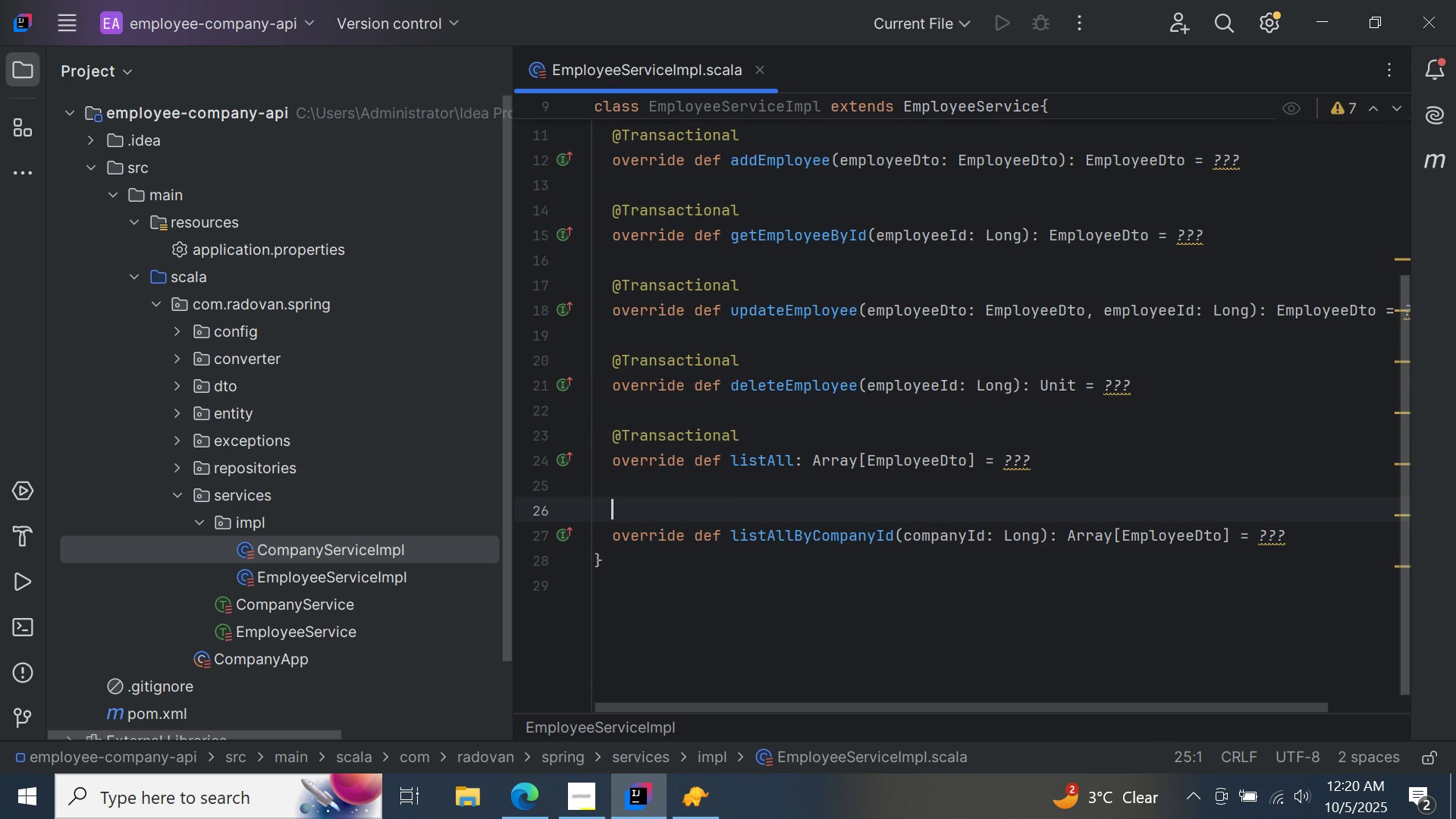 
key(Enter)
 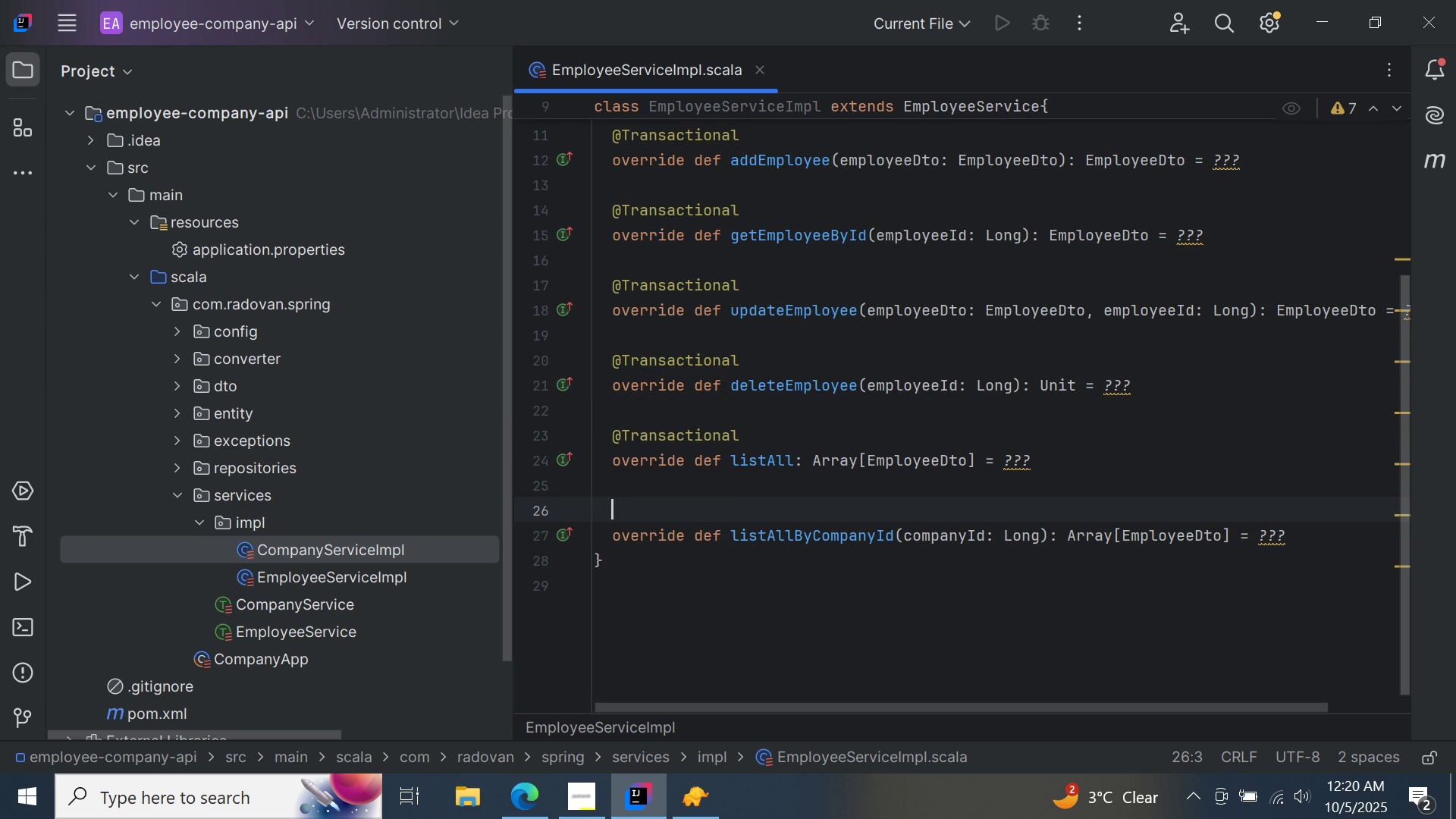 
key(Control+ControlLeft)
 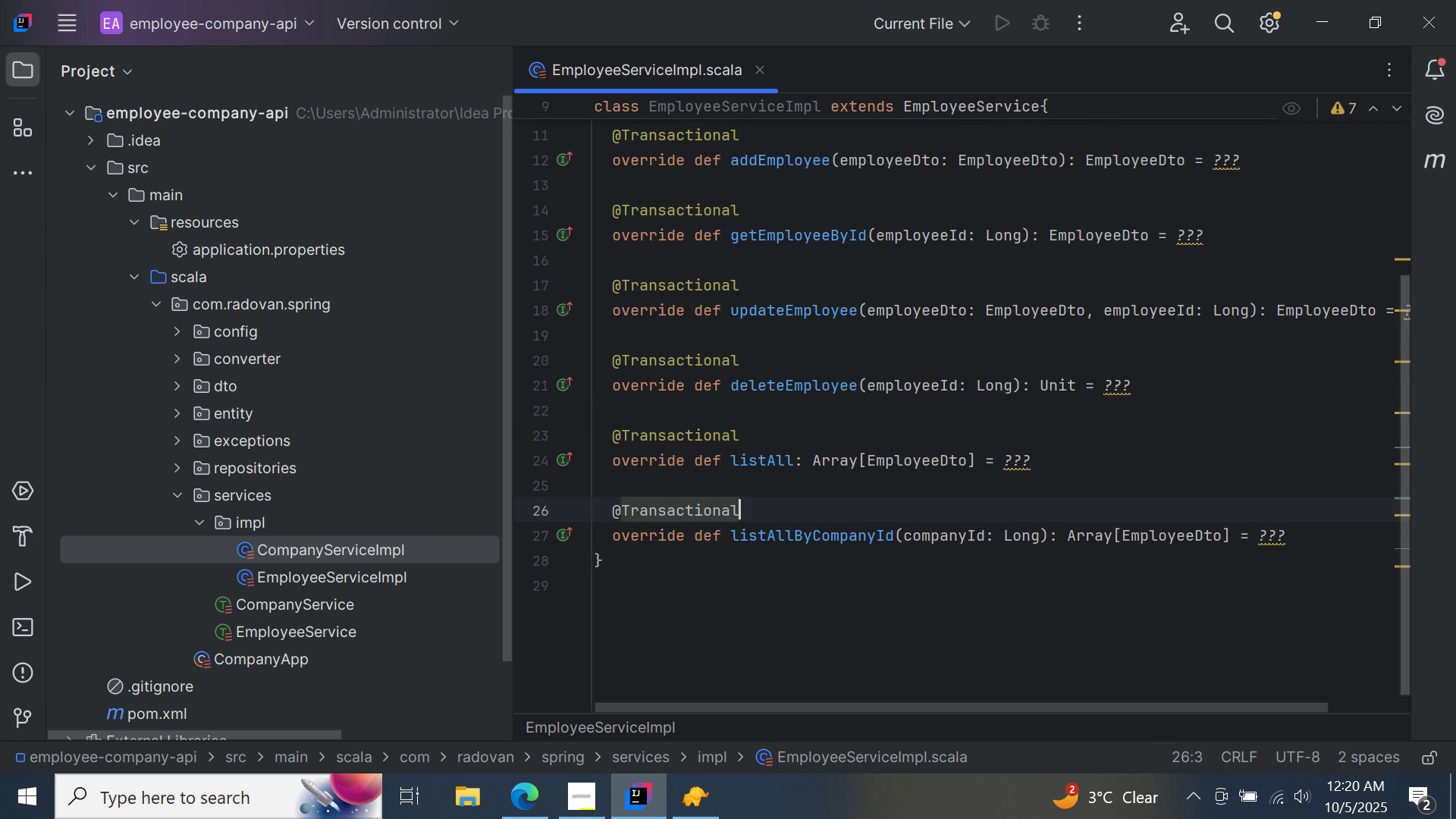 
key(Control+V)
 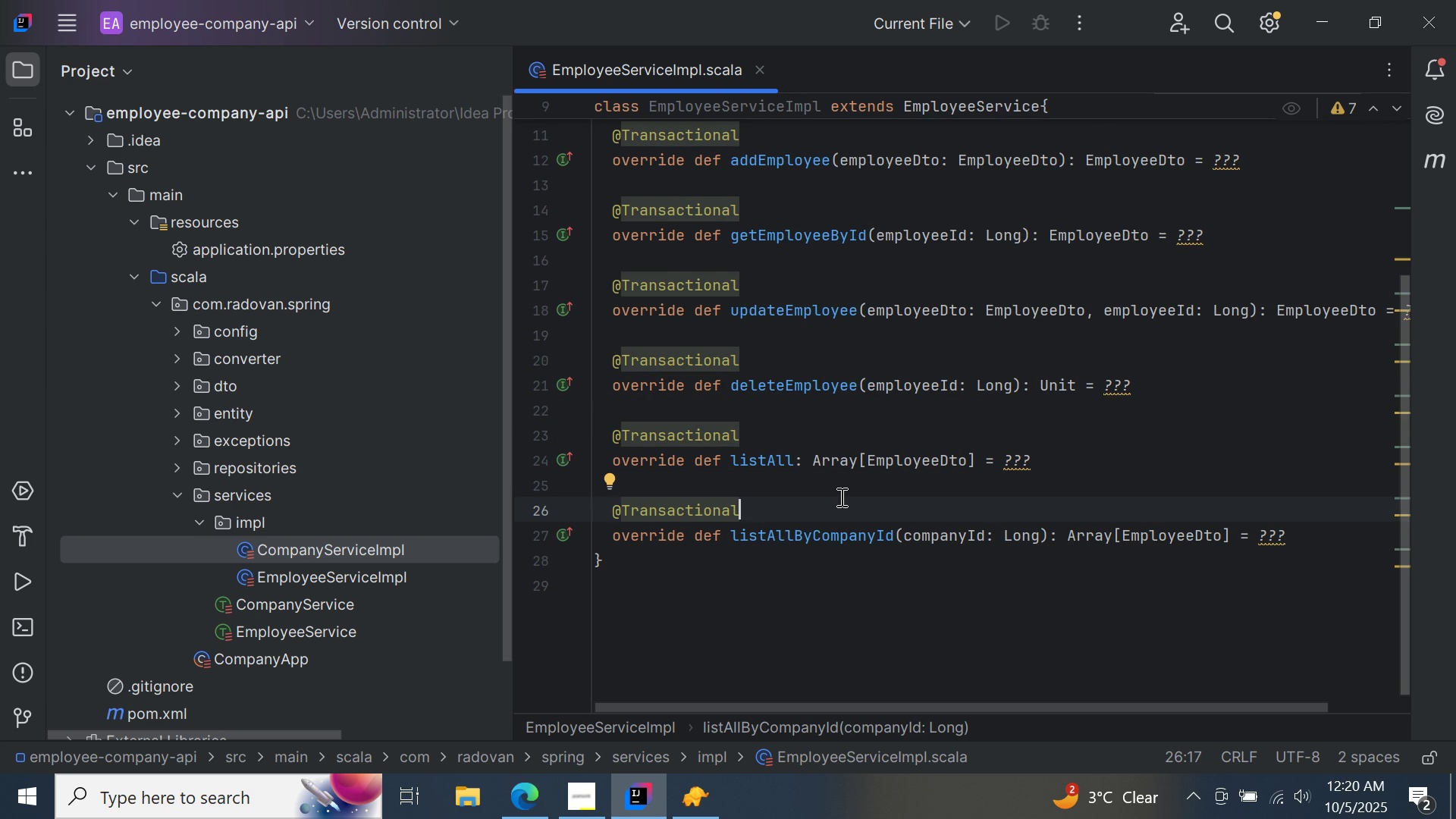 
scroll: coordinate [898, 558], scroll_direction: up, amount: 8.0
 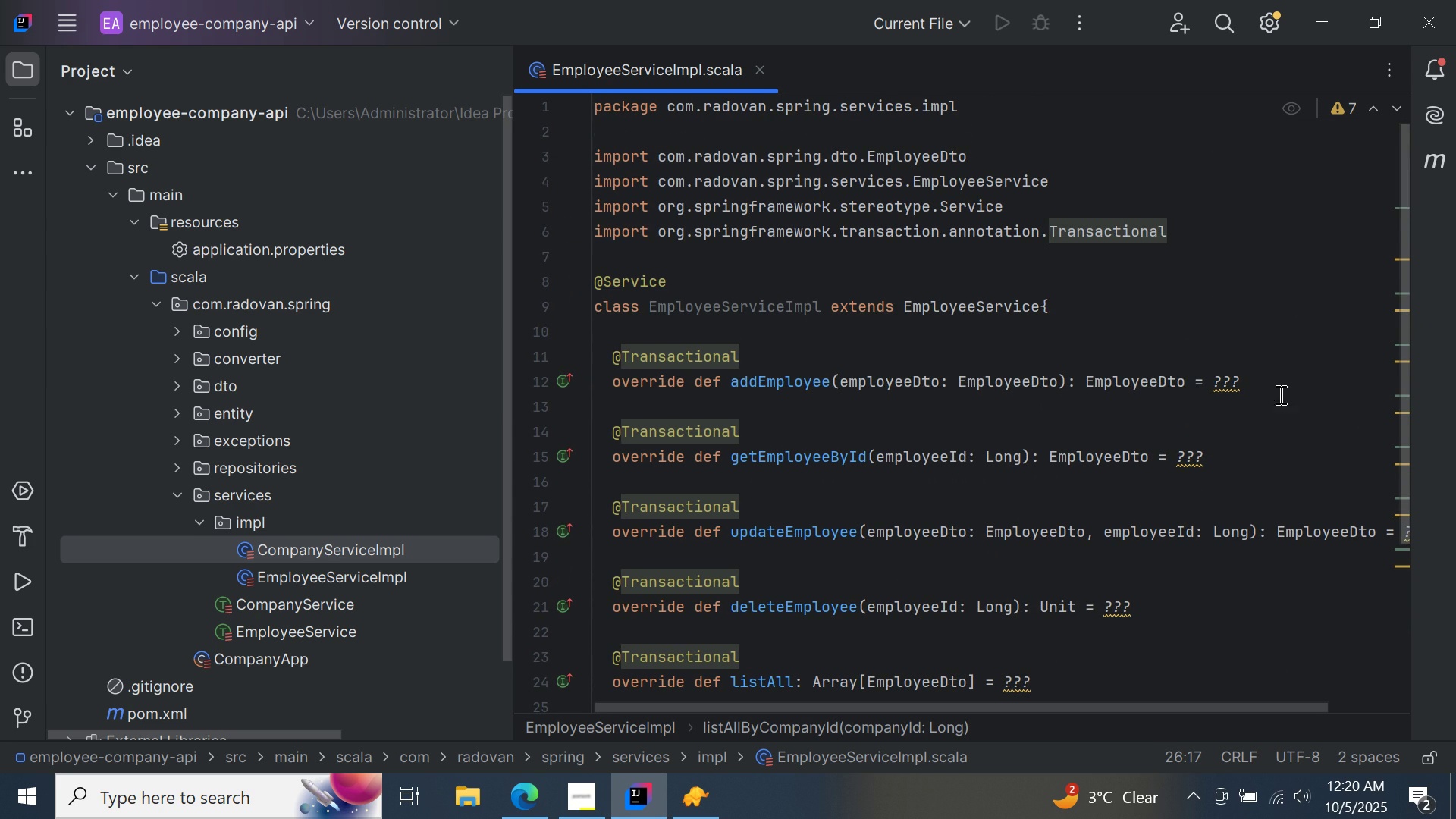 
left_click([1269, 381])
 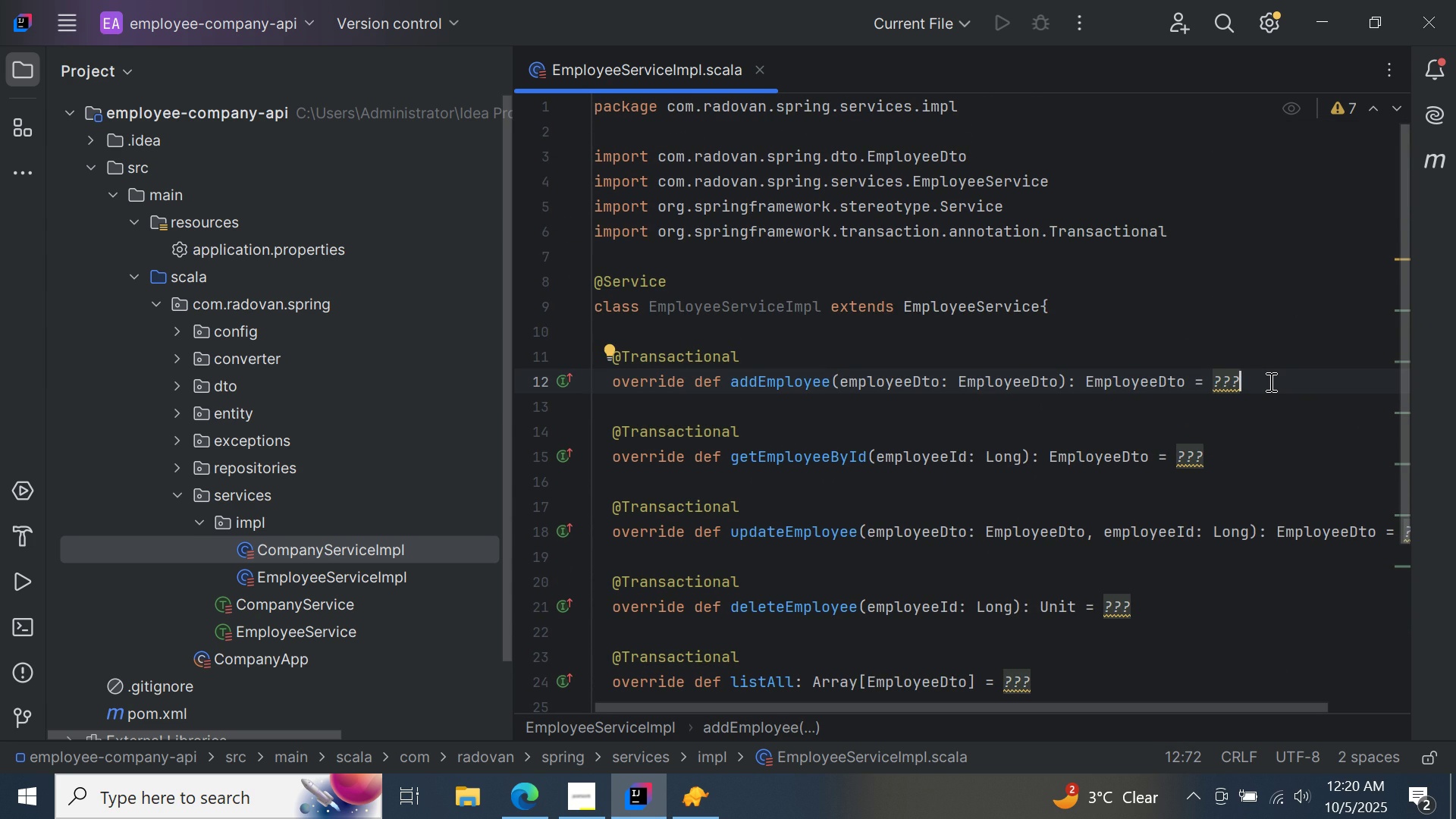 
key(Backspace)
 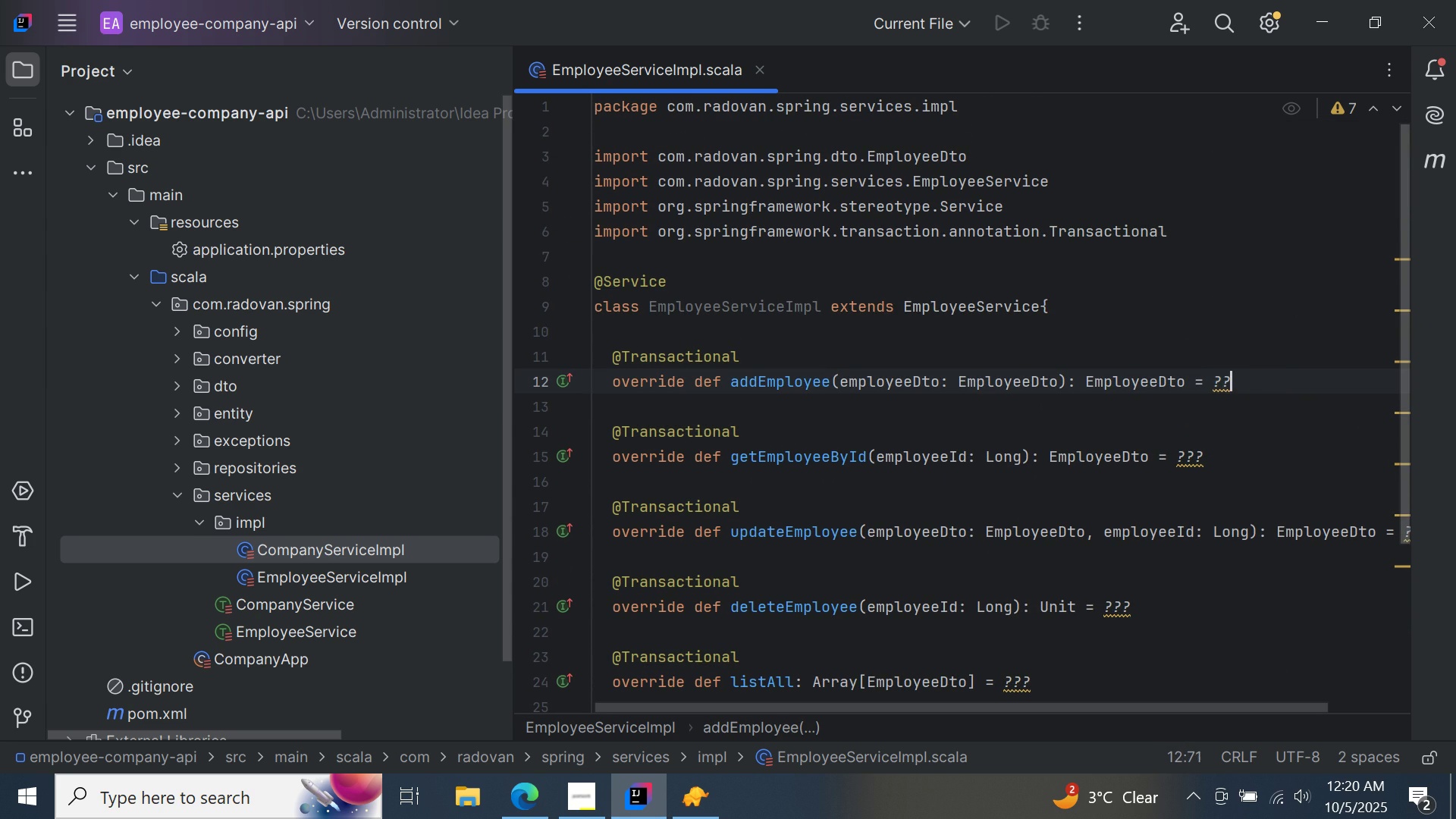 
key(Backspace)
 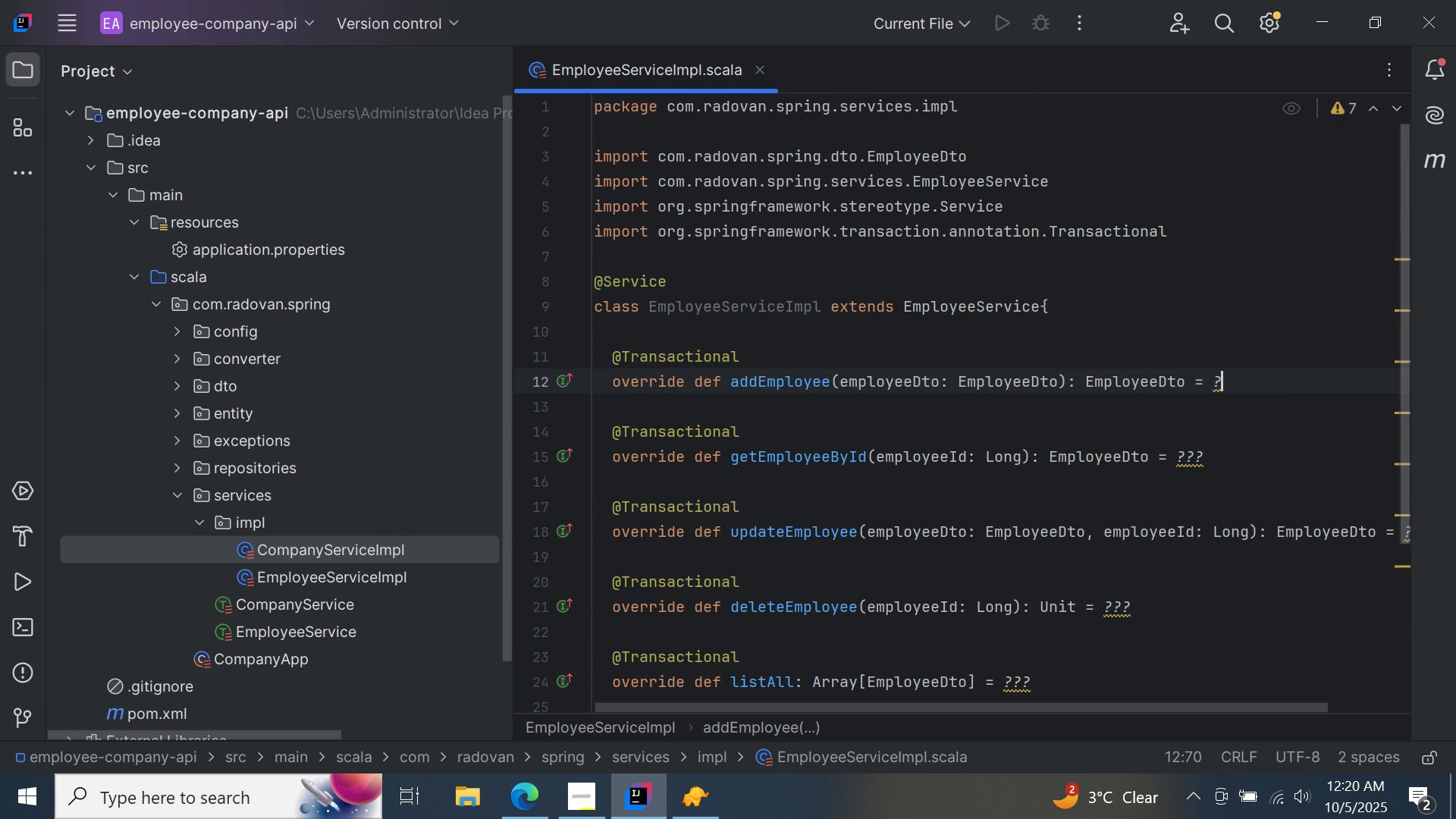 
key(Backspace)